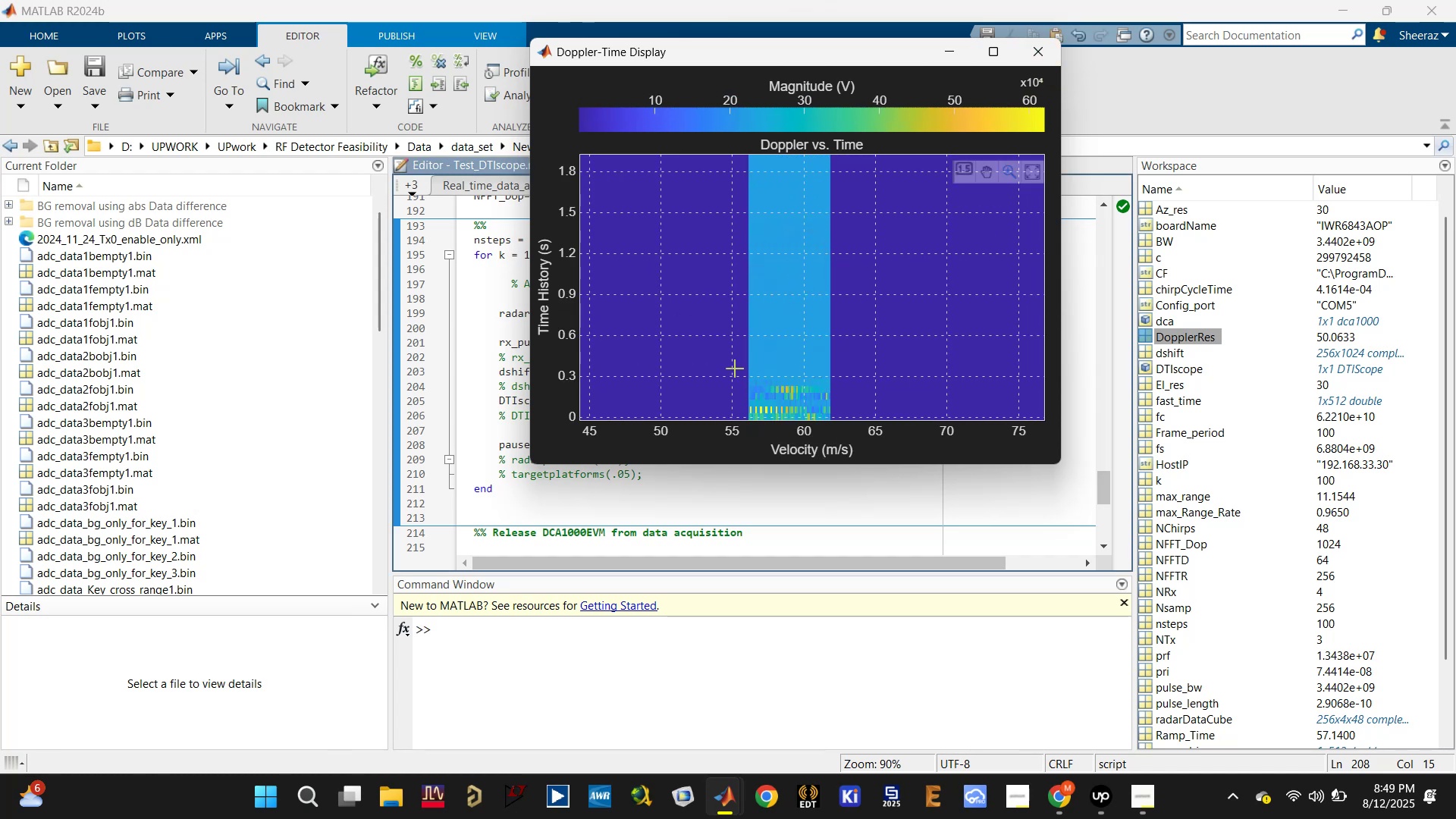 
left_click_drag(start_coordinate=[672, 328], to_coordinate=[880, 482])
 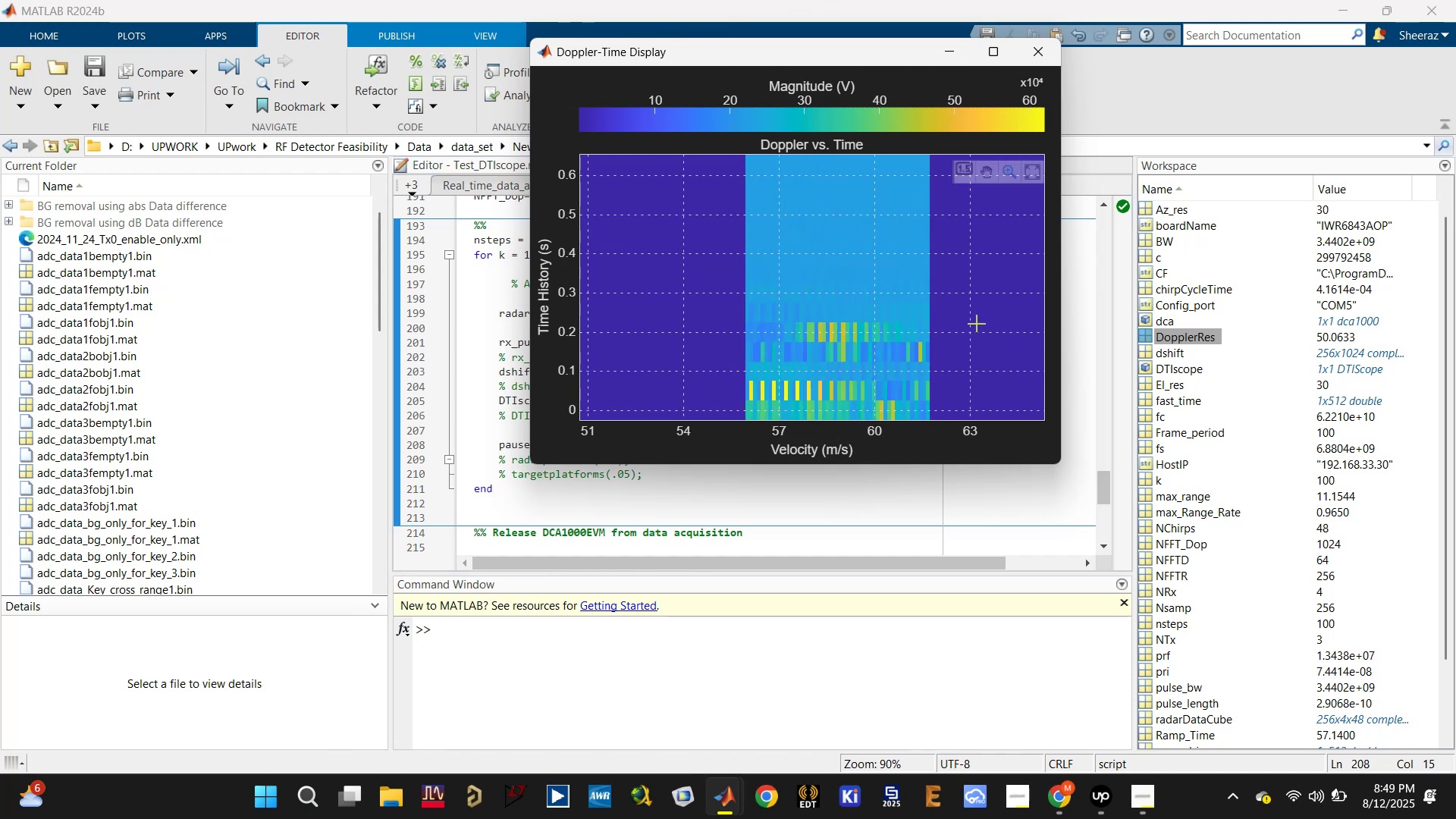 
left_click_drag(start_coordinate=[971, 276], to_coordinate=[693, 475])
 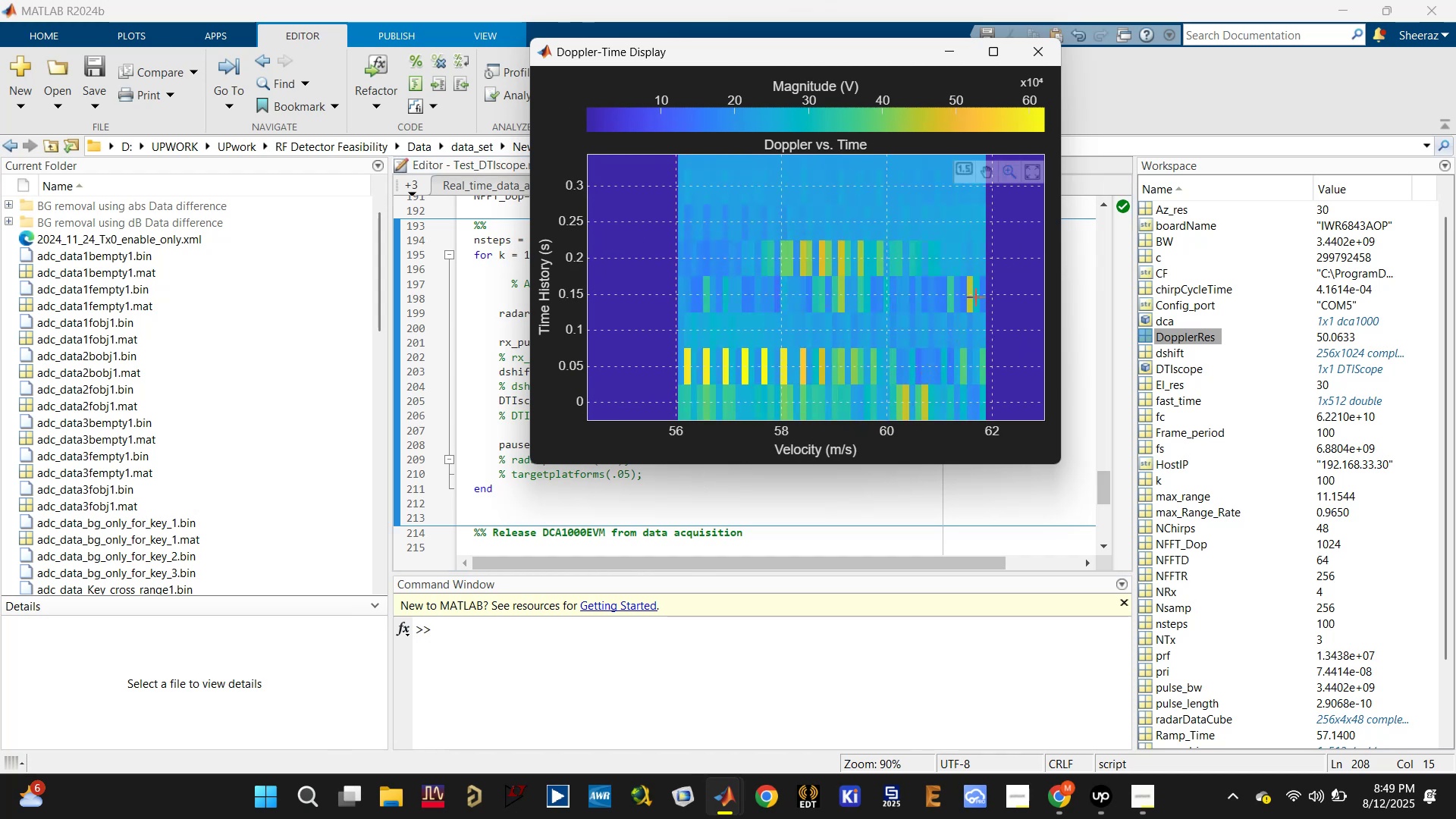 
scroll: coordinate [980, 238], scroll_direction: up, amount: 1.0
 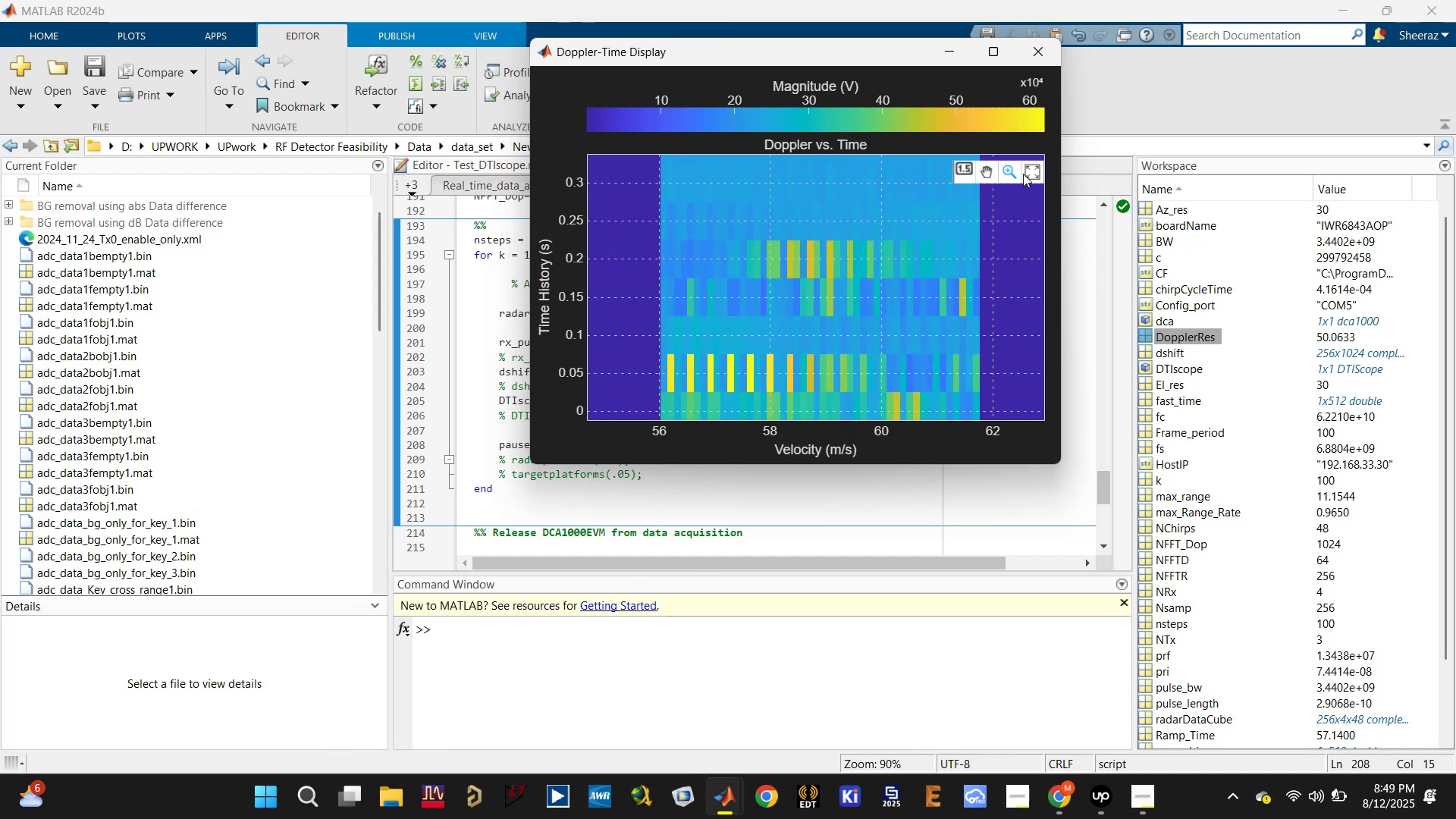 
left_click([1027, 172])
 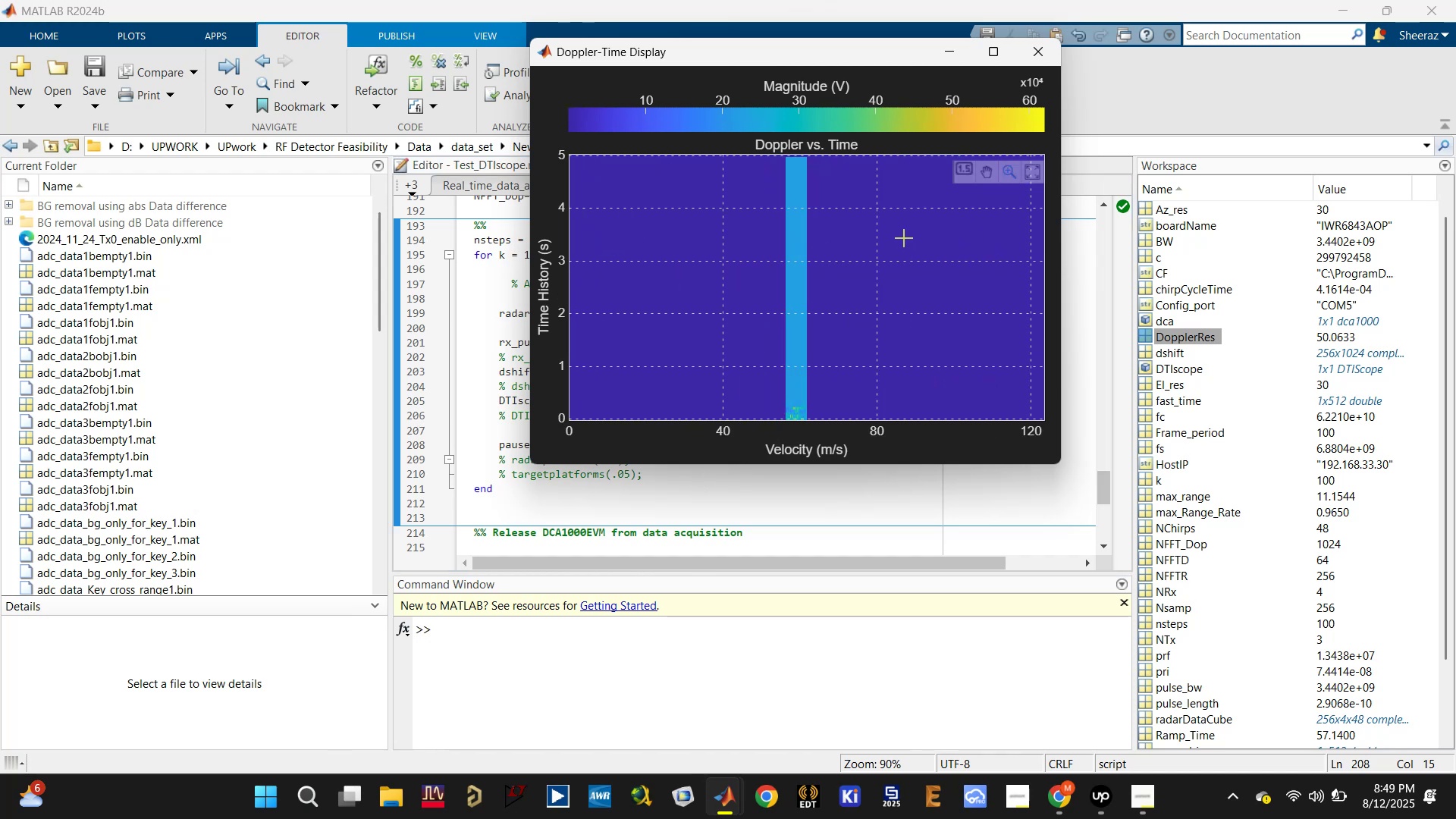 
left_click_drag(start_coordinate=[734, 196], to_coordinate=[841, 345])
 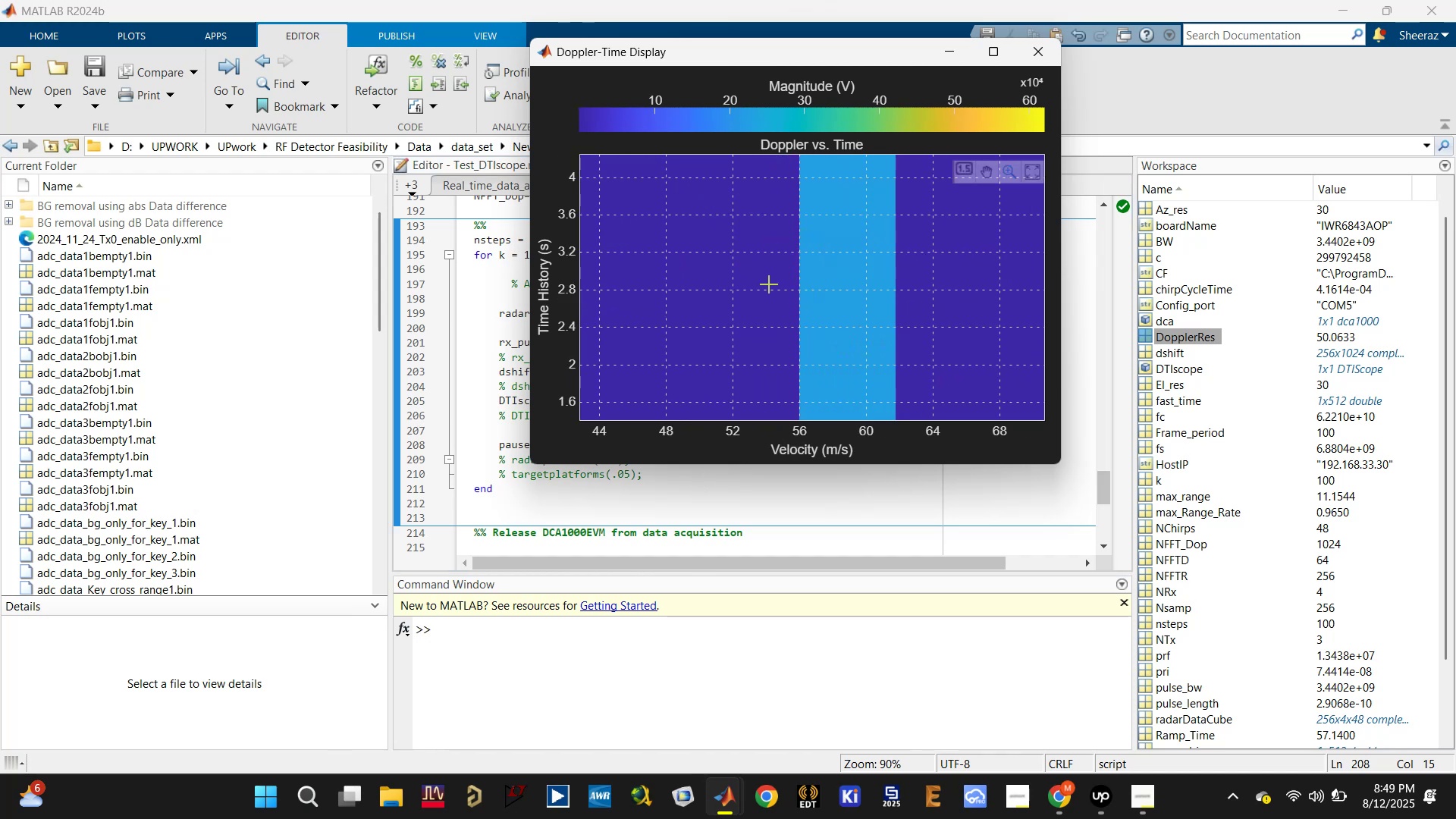 
left_click_drag(start_coordinate=[758, 243], to_coordinate=[926, 447])
 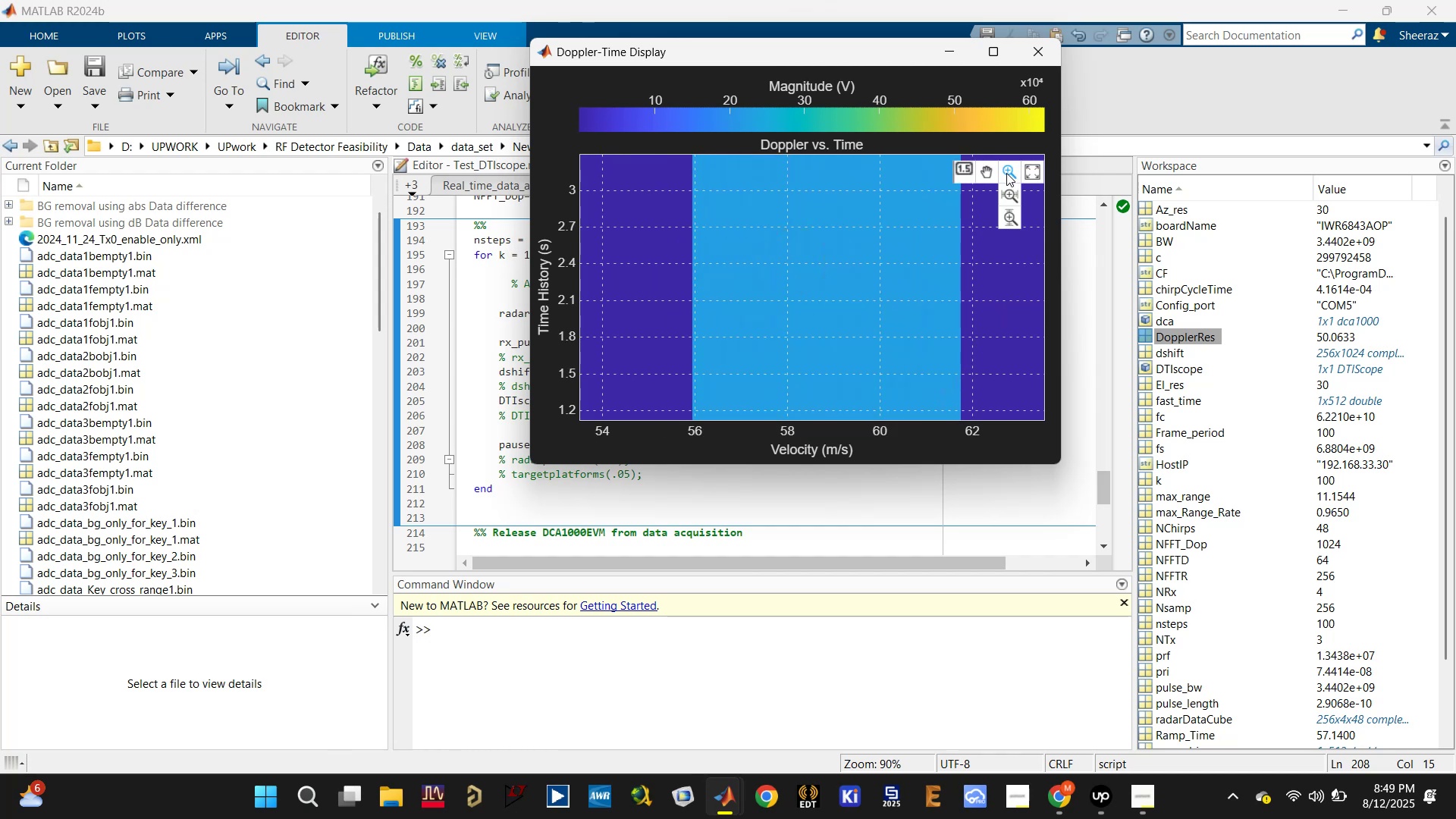 
left_click([1026, 168])
 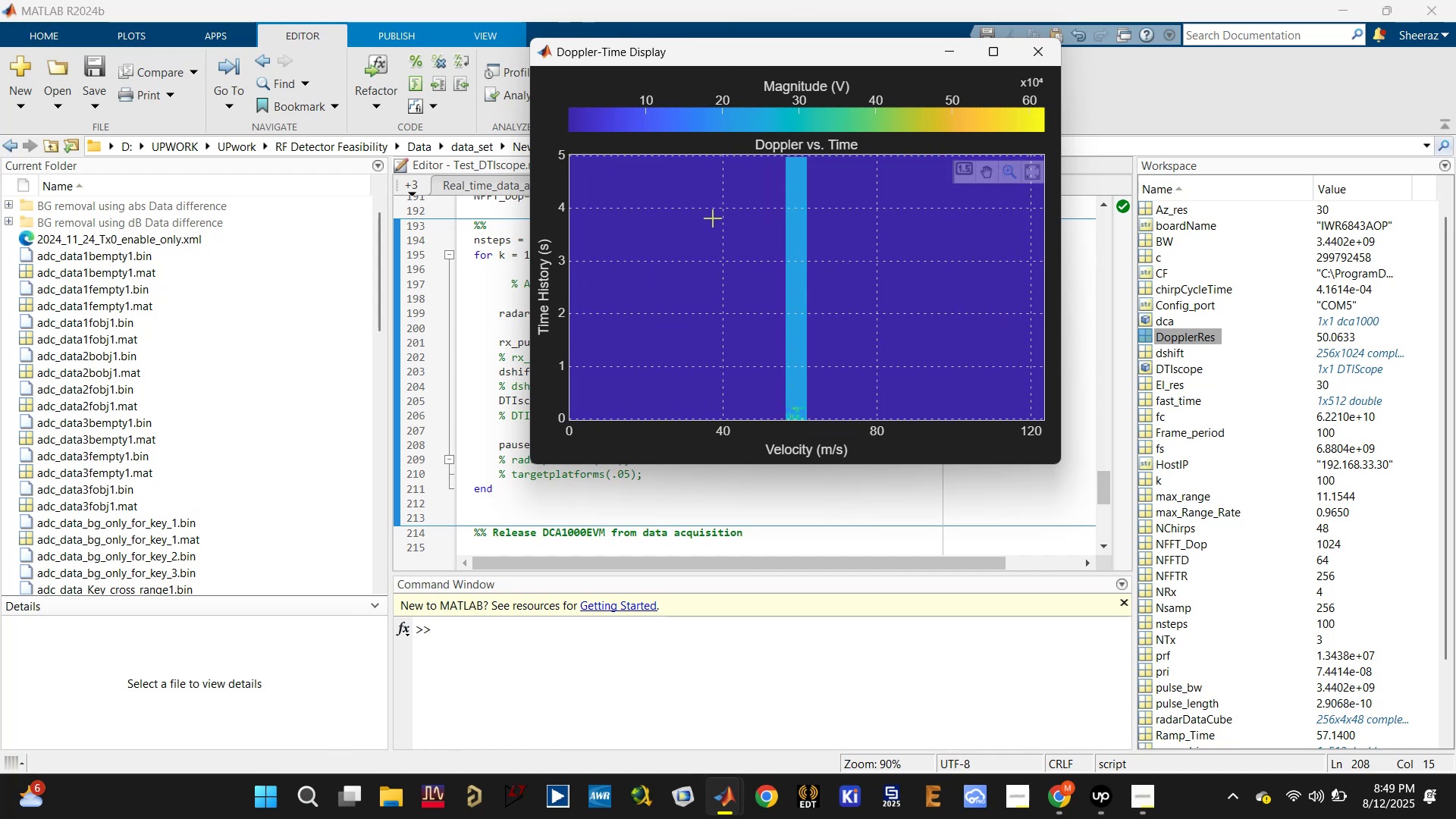 
left_click_drag(start_coordinate=[664, 204], to_coordinate=[946, 570])
 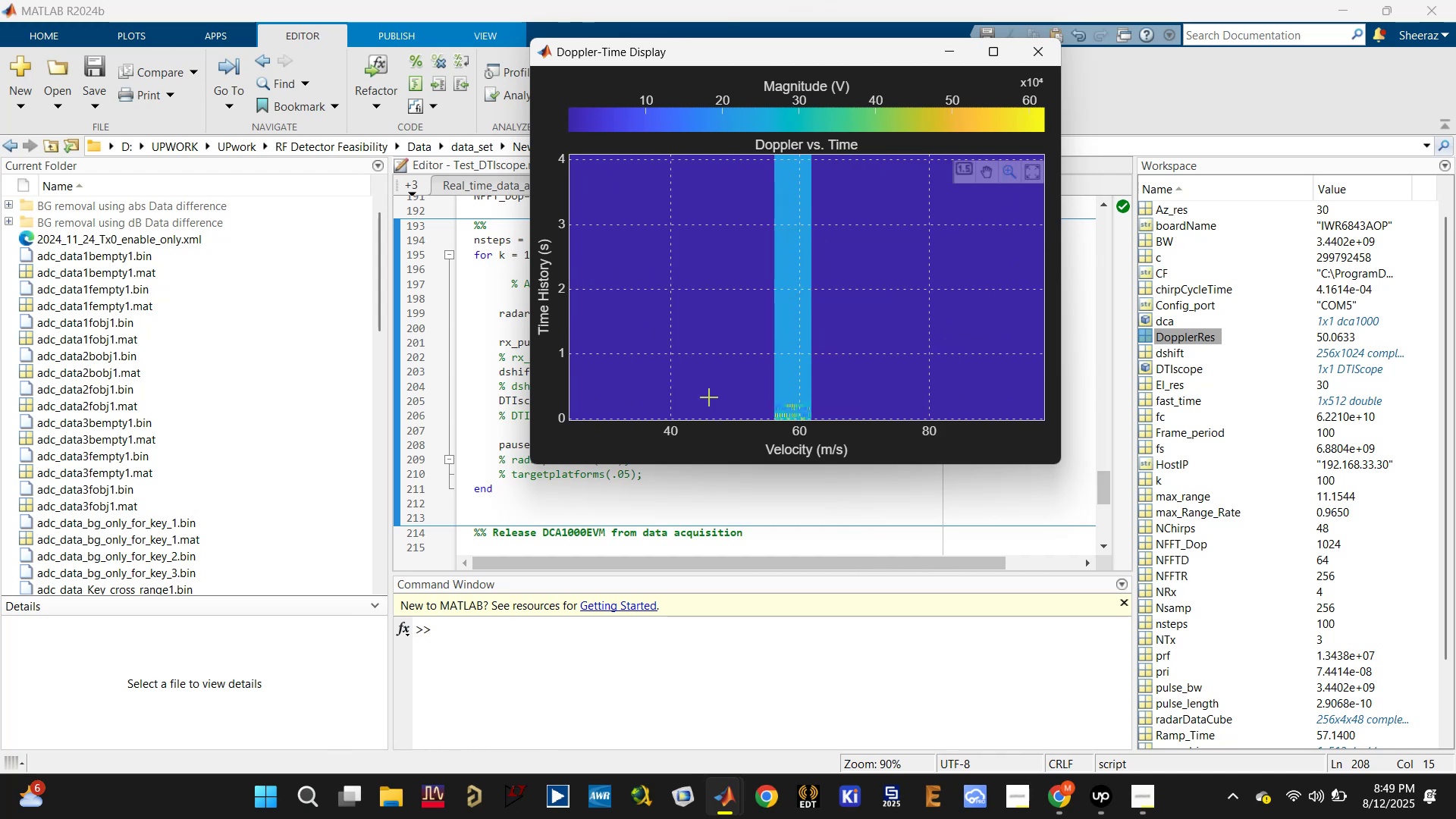 
left_click_drag(start_coordinate=[642, 352], to_coordinate=[938, 567])
 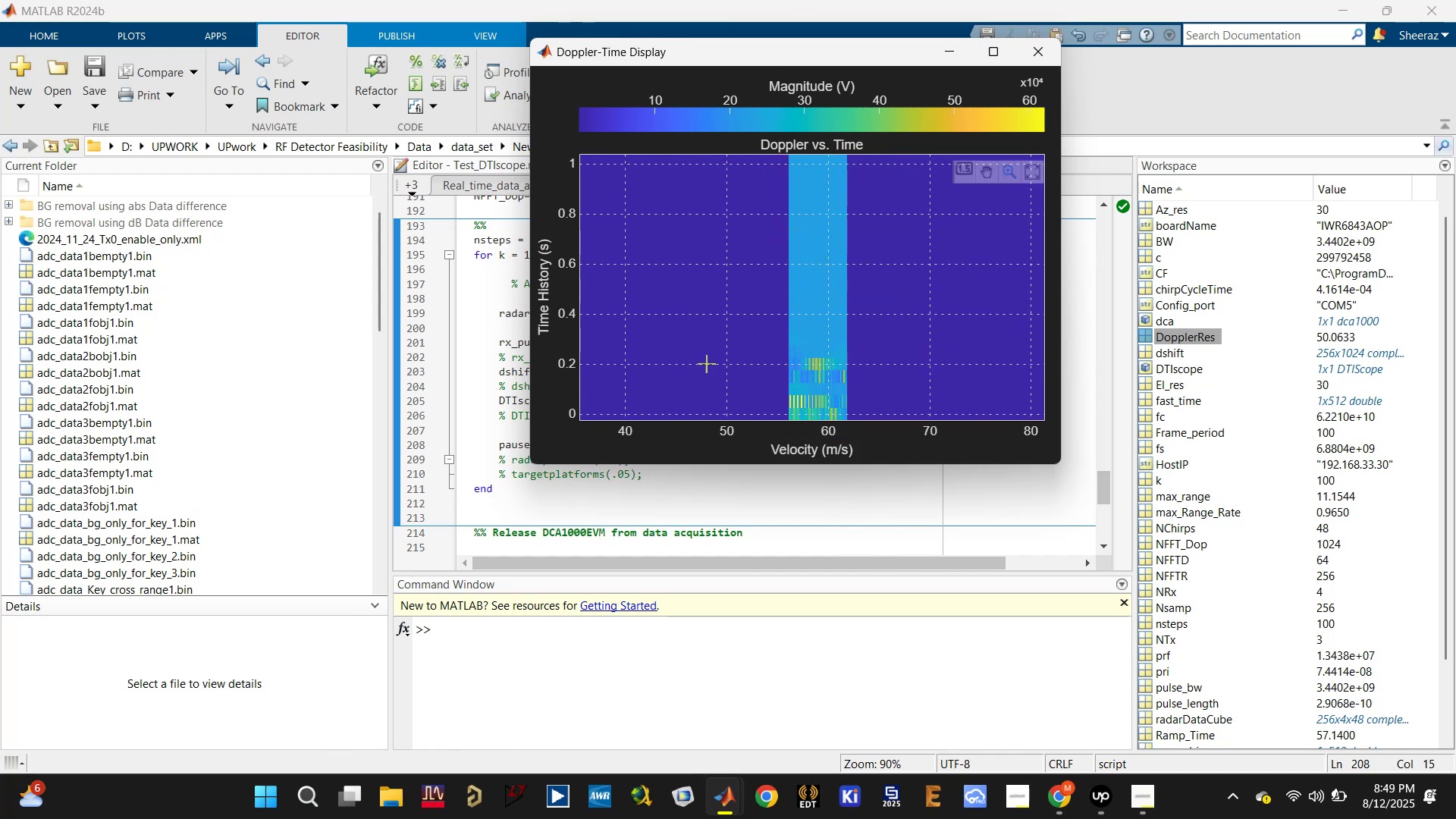 
left_click_drag(start_coordinate=[663, 323], to_coordinate=[933, 557])
 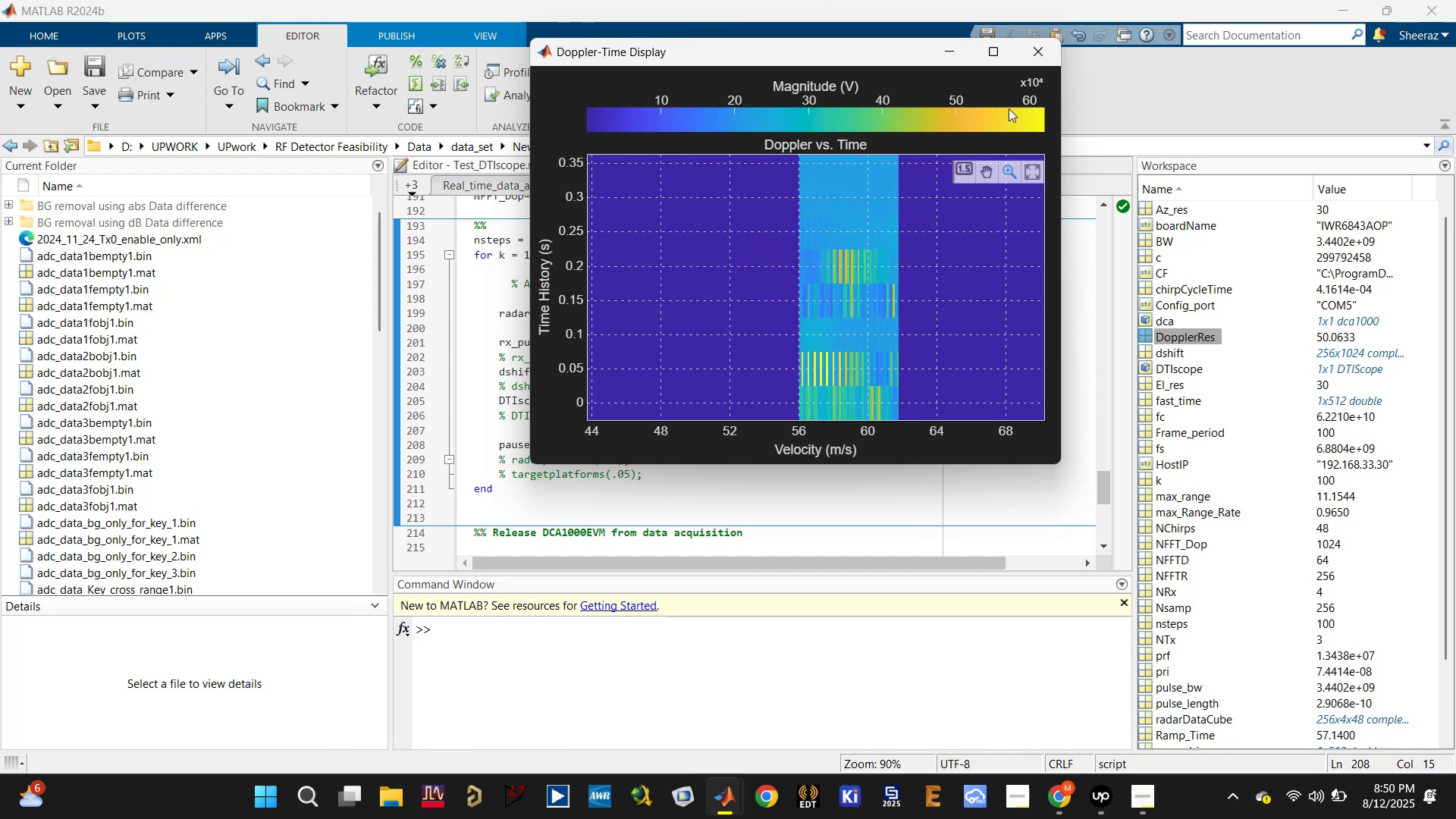 
left_click_drag(start_coordinate=[729, 213], to_coordinate=[1057, 502])
 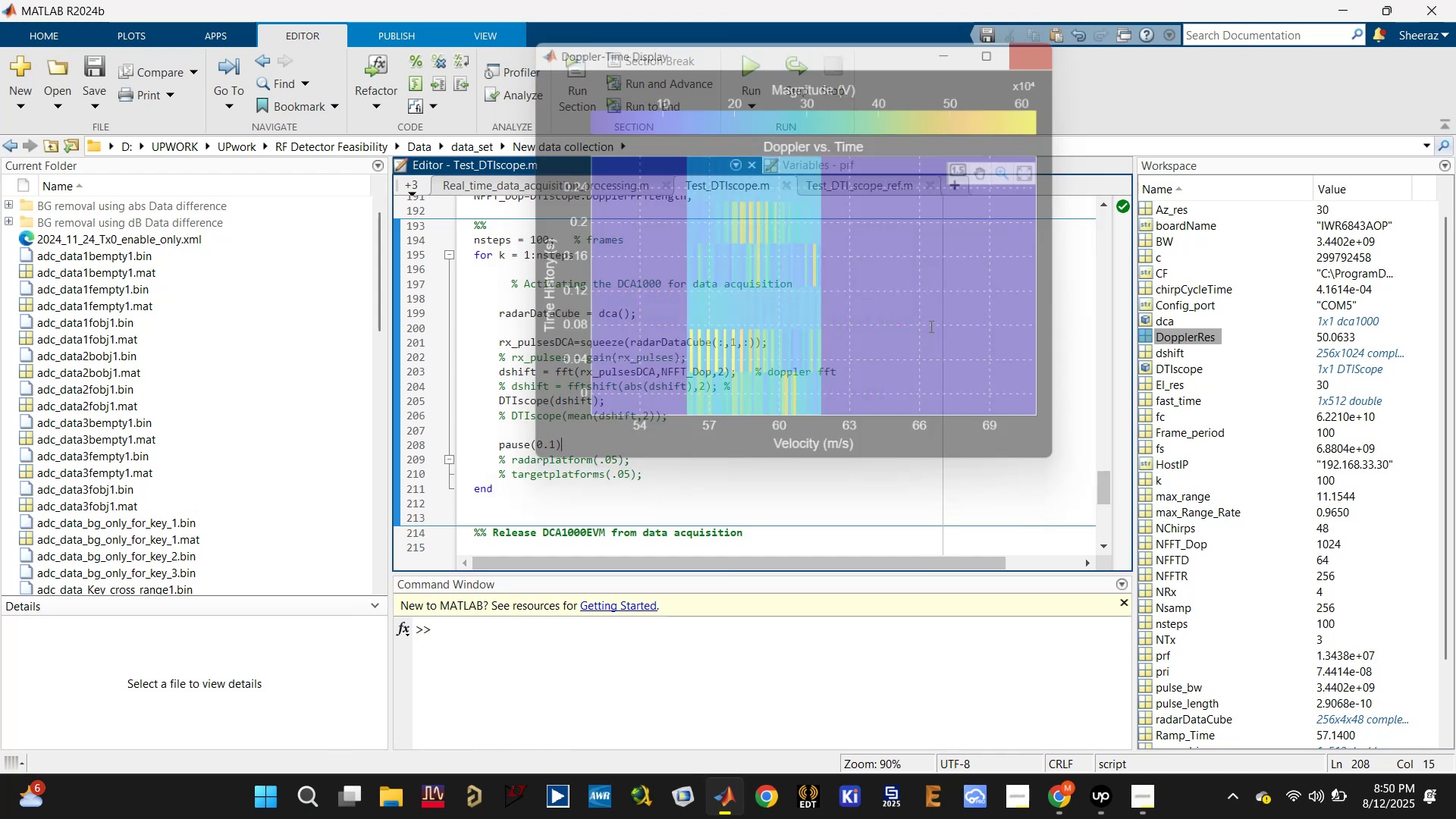 
key(Control+S)
 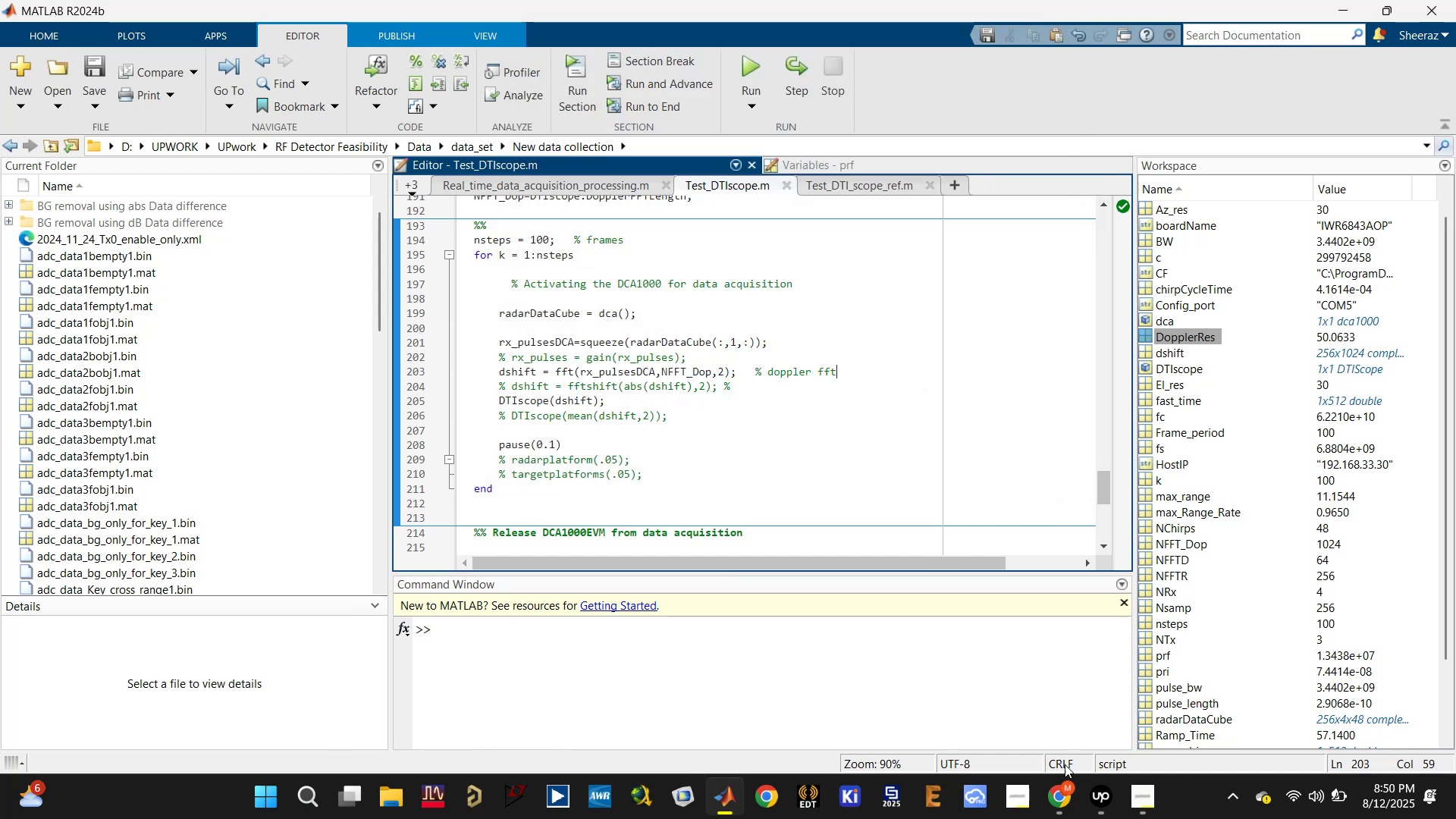 
left_click([1066, 791])
 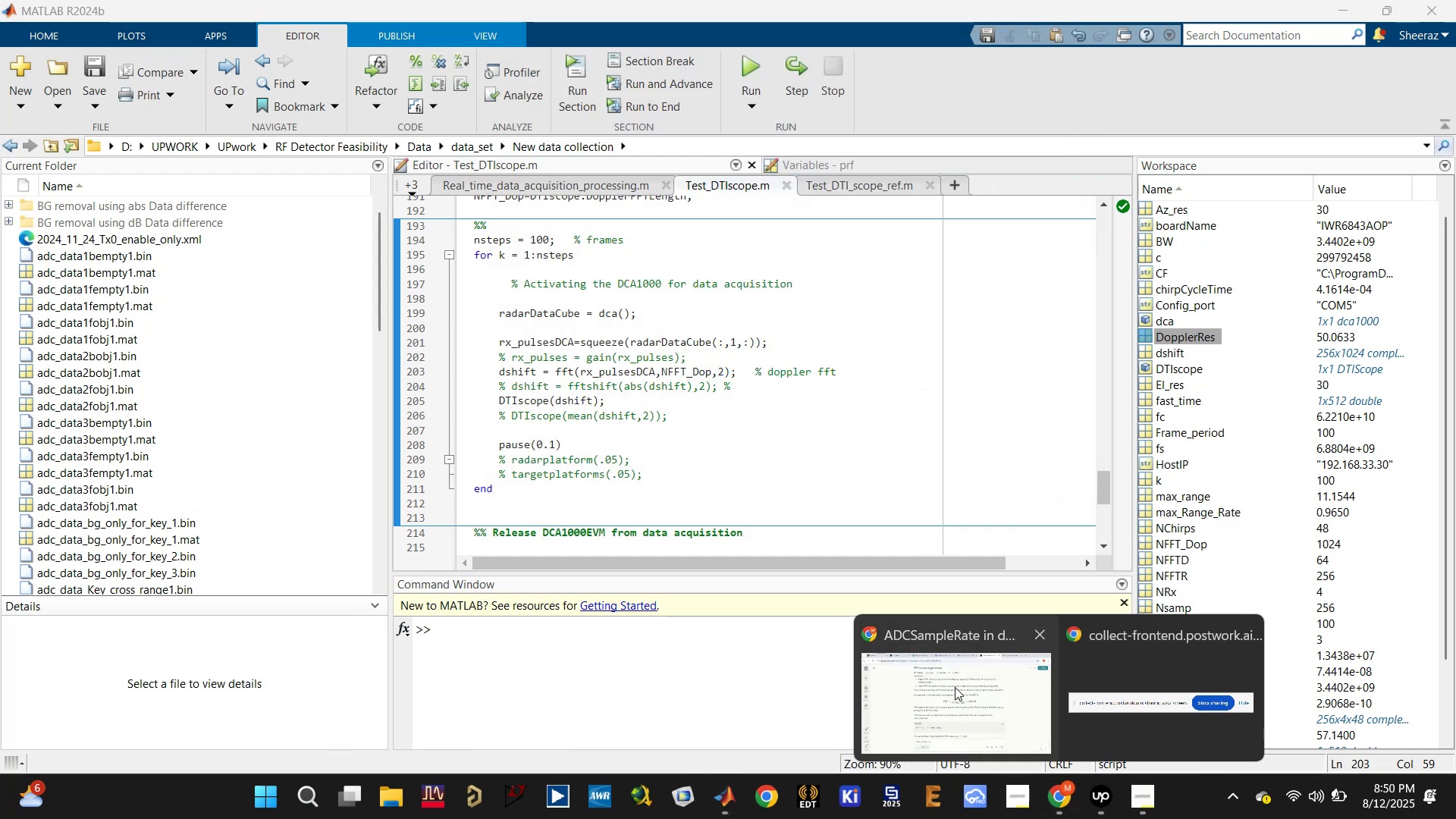 